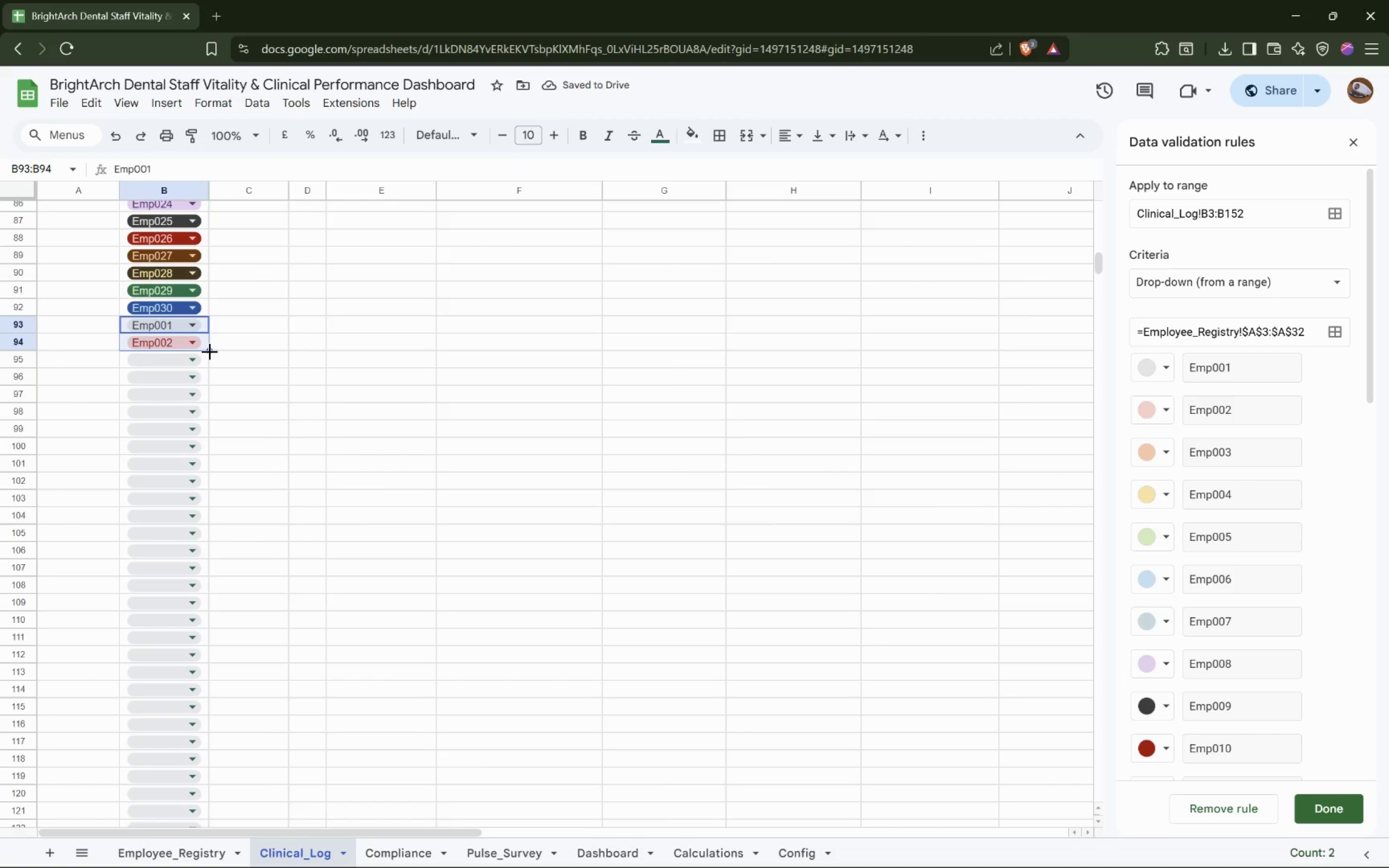 
left_click_drag(start_coordinate=[209, 351], to_coordinate=[218, 783])
 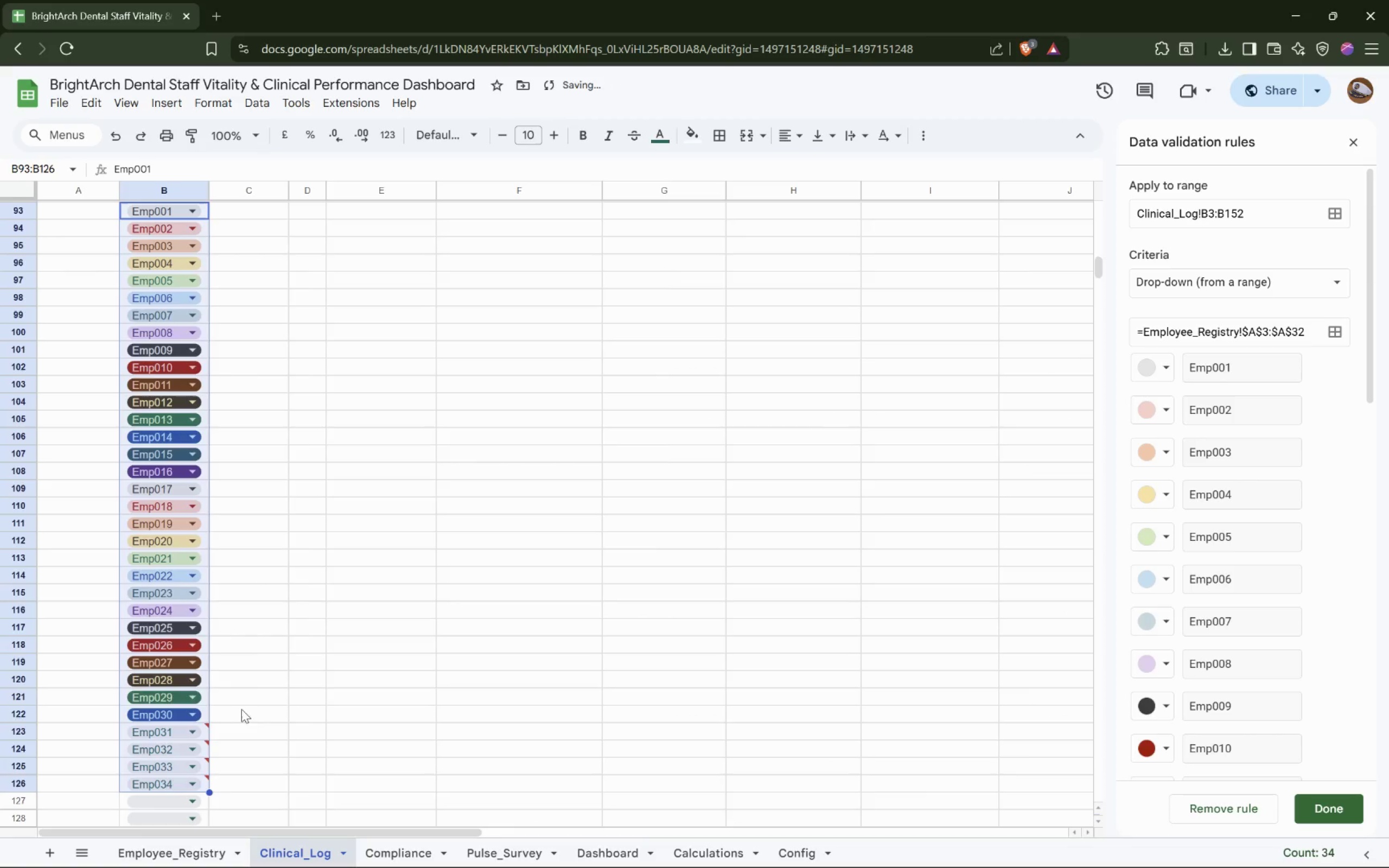 
scroll: coordinate [254, 690], scroll_direction: down, amount: 4.0
 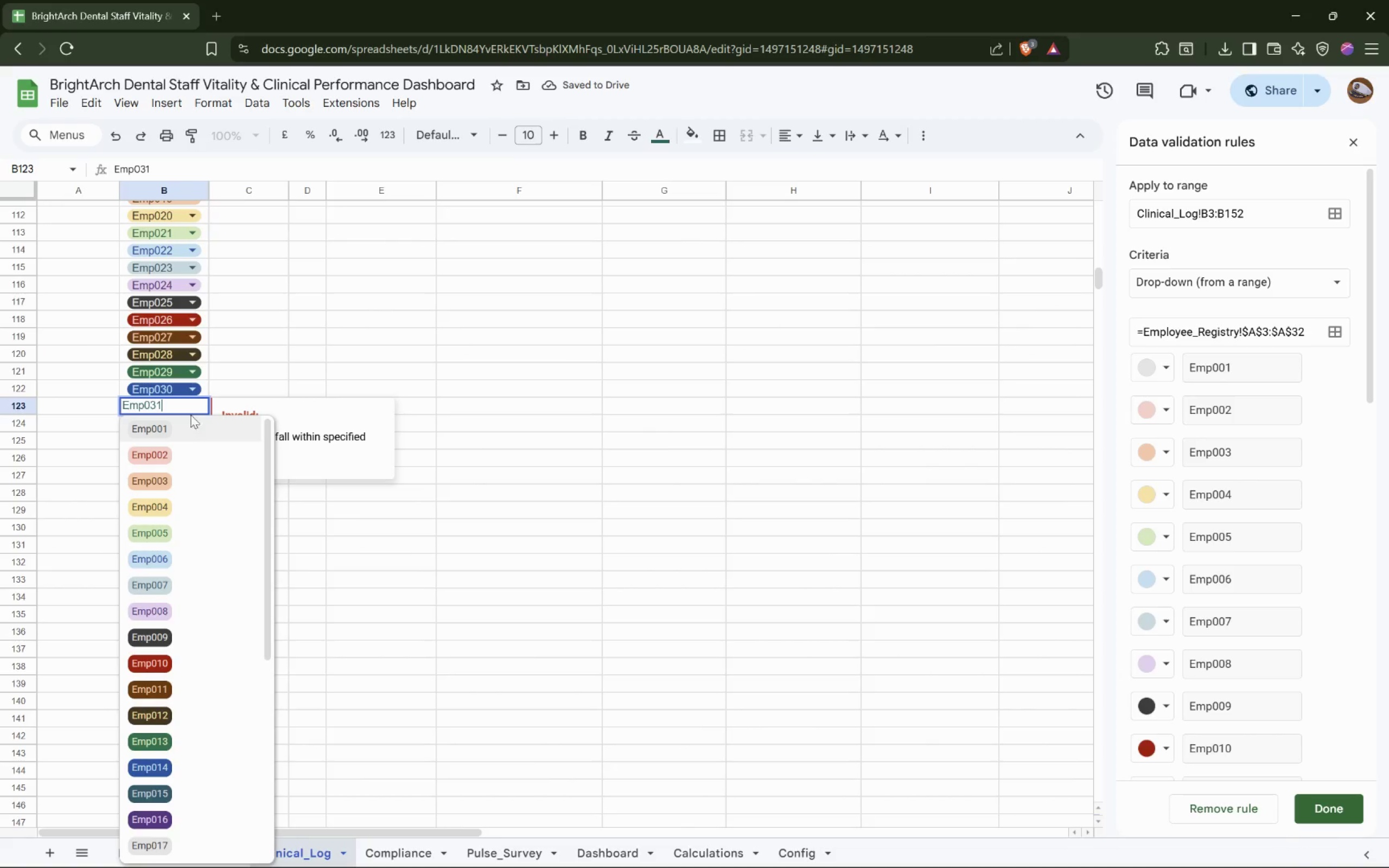 
left_click([189, 432])
 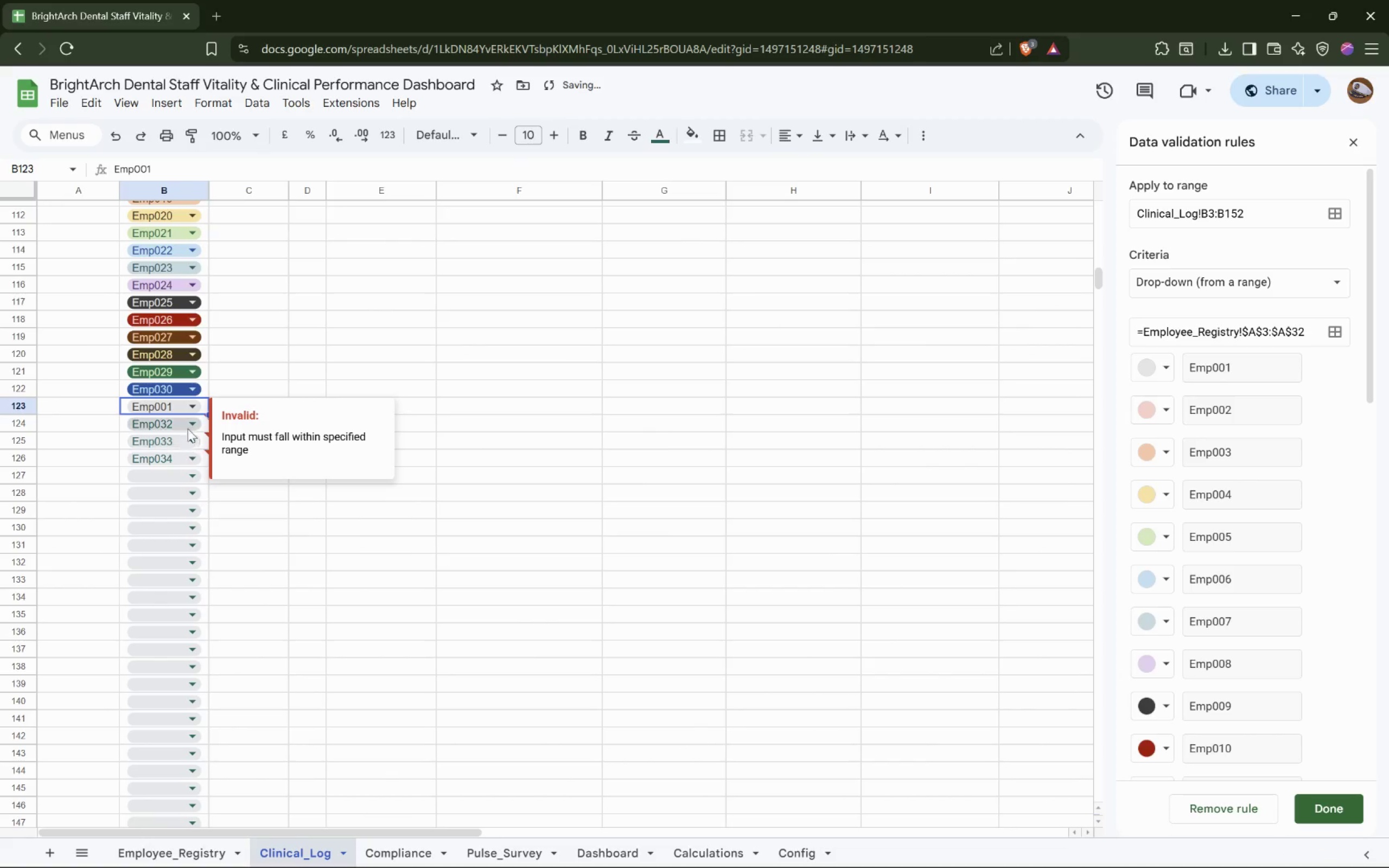 
left_click([189, 421])
 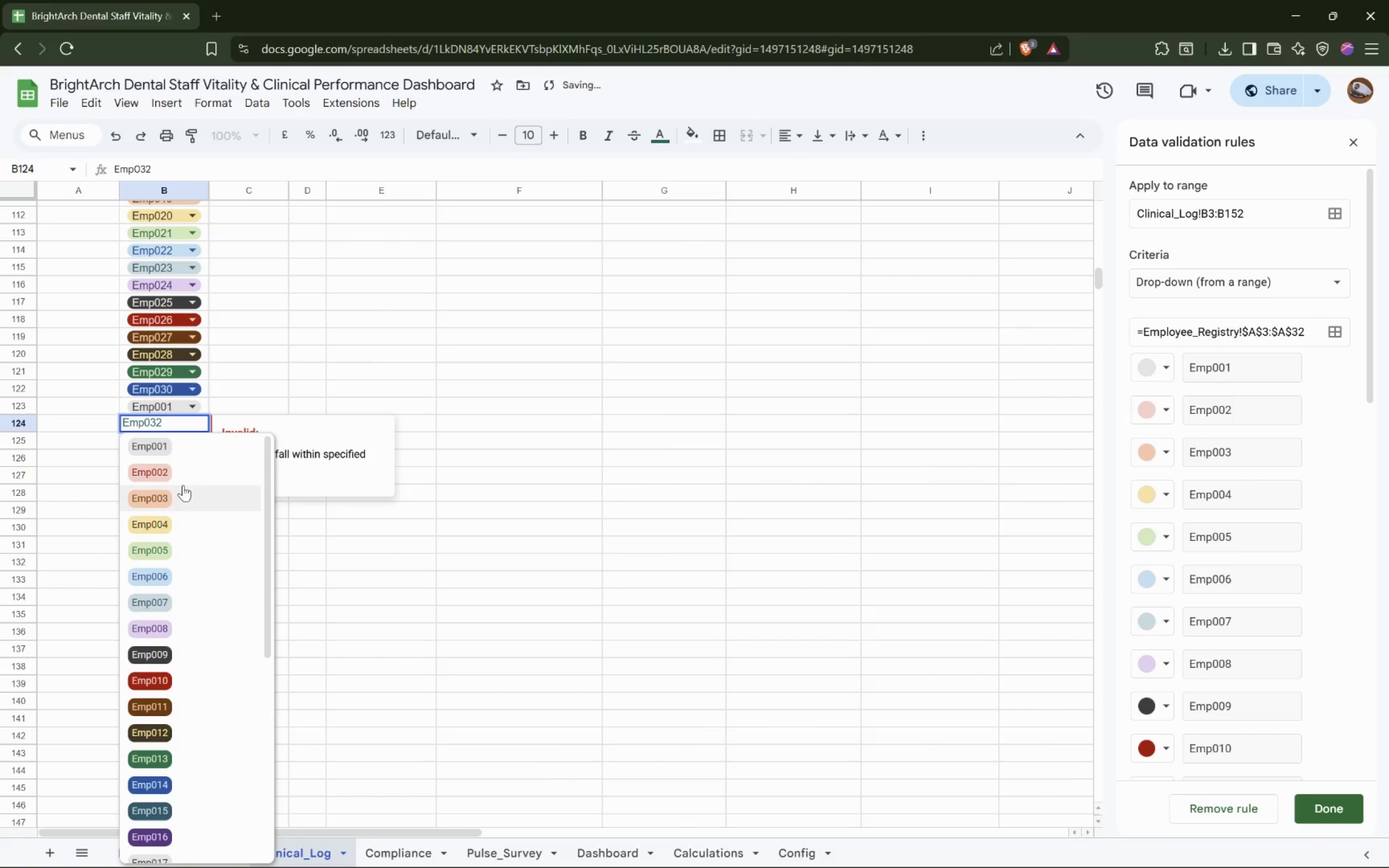 
left_click([183, 476])
 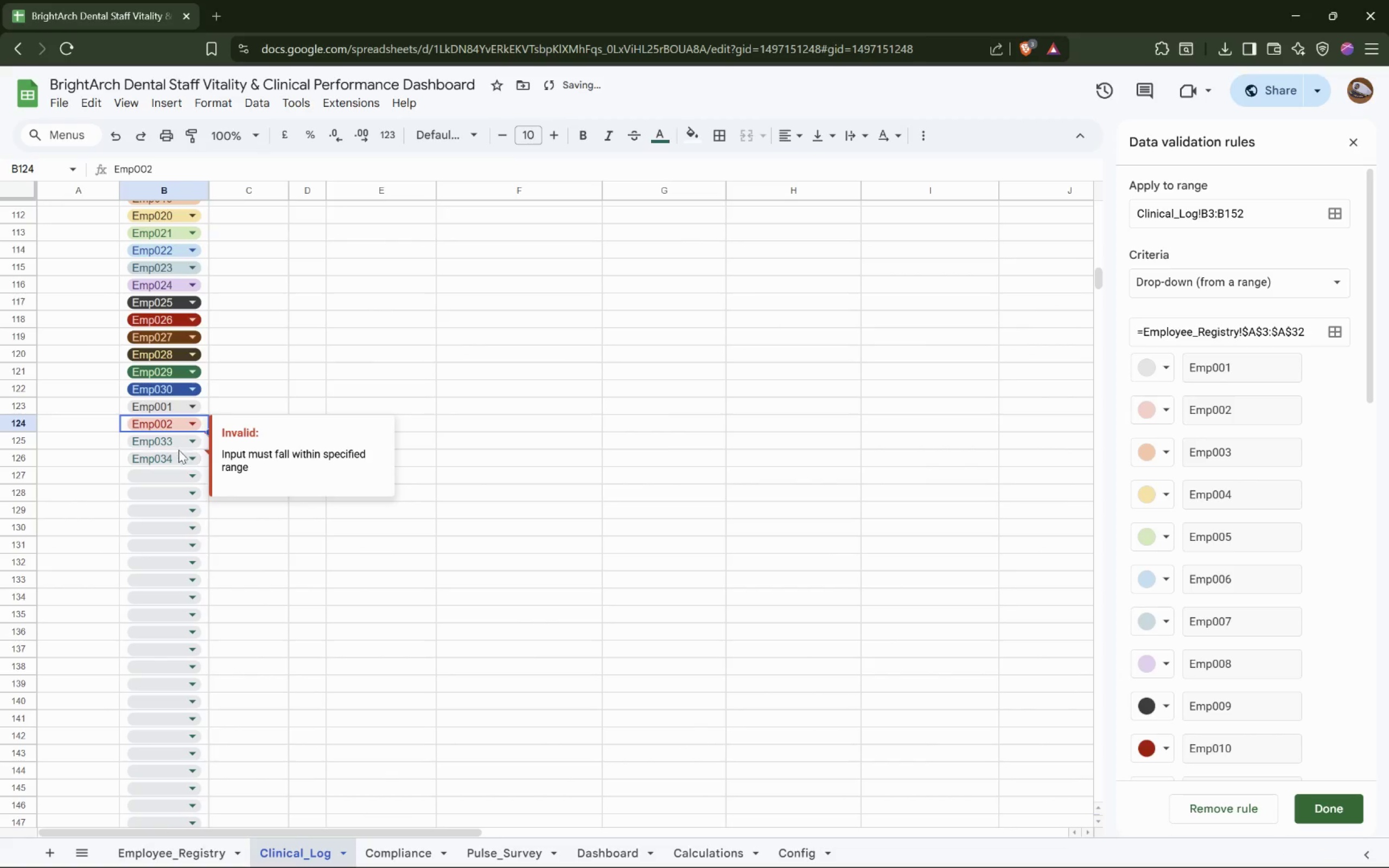 
left_click([181, 442])
 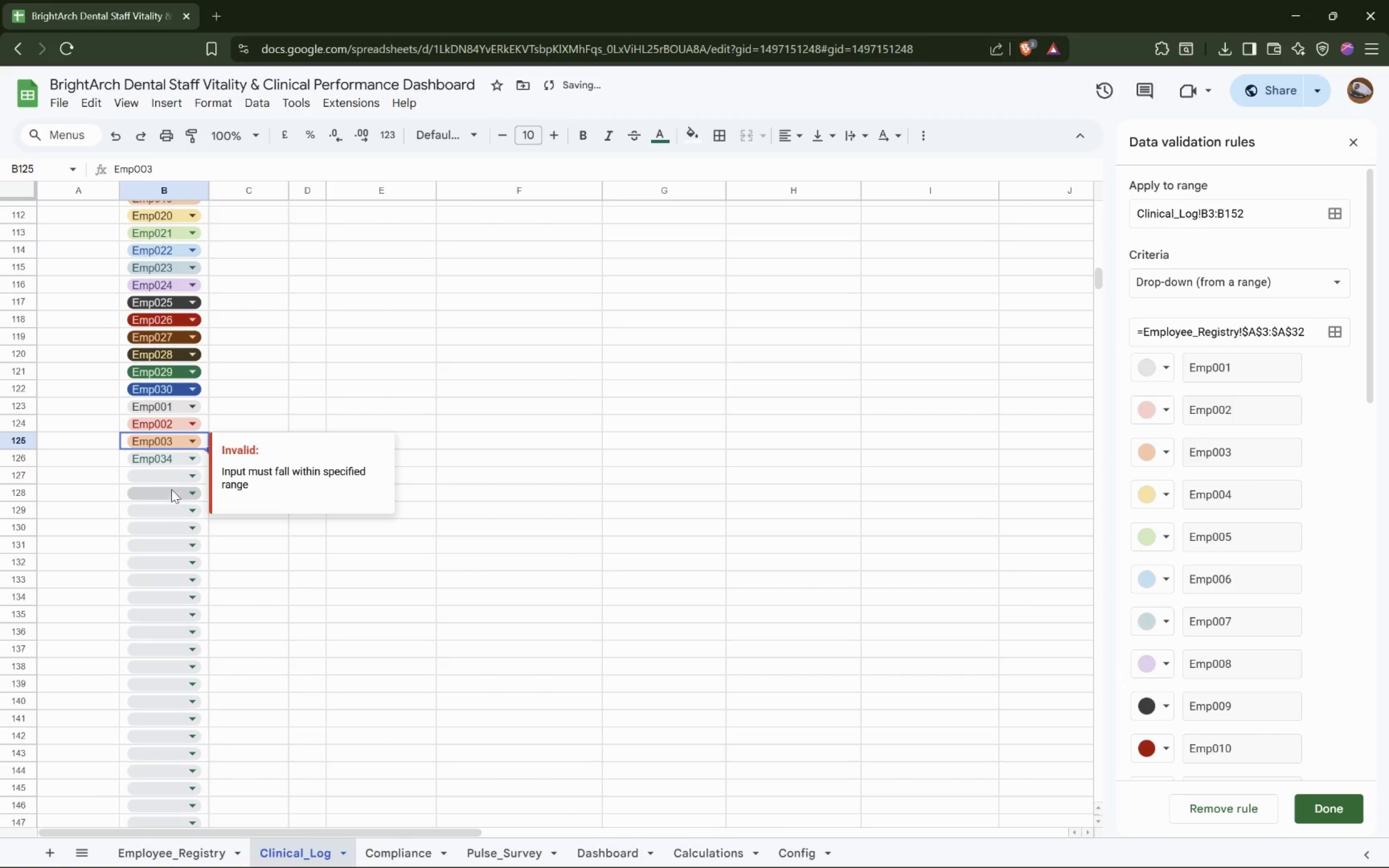 
left_click([182, 458])
 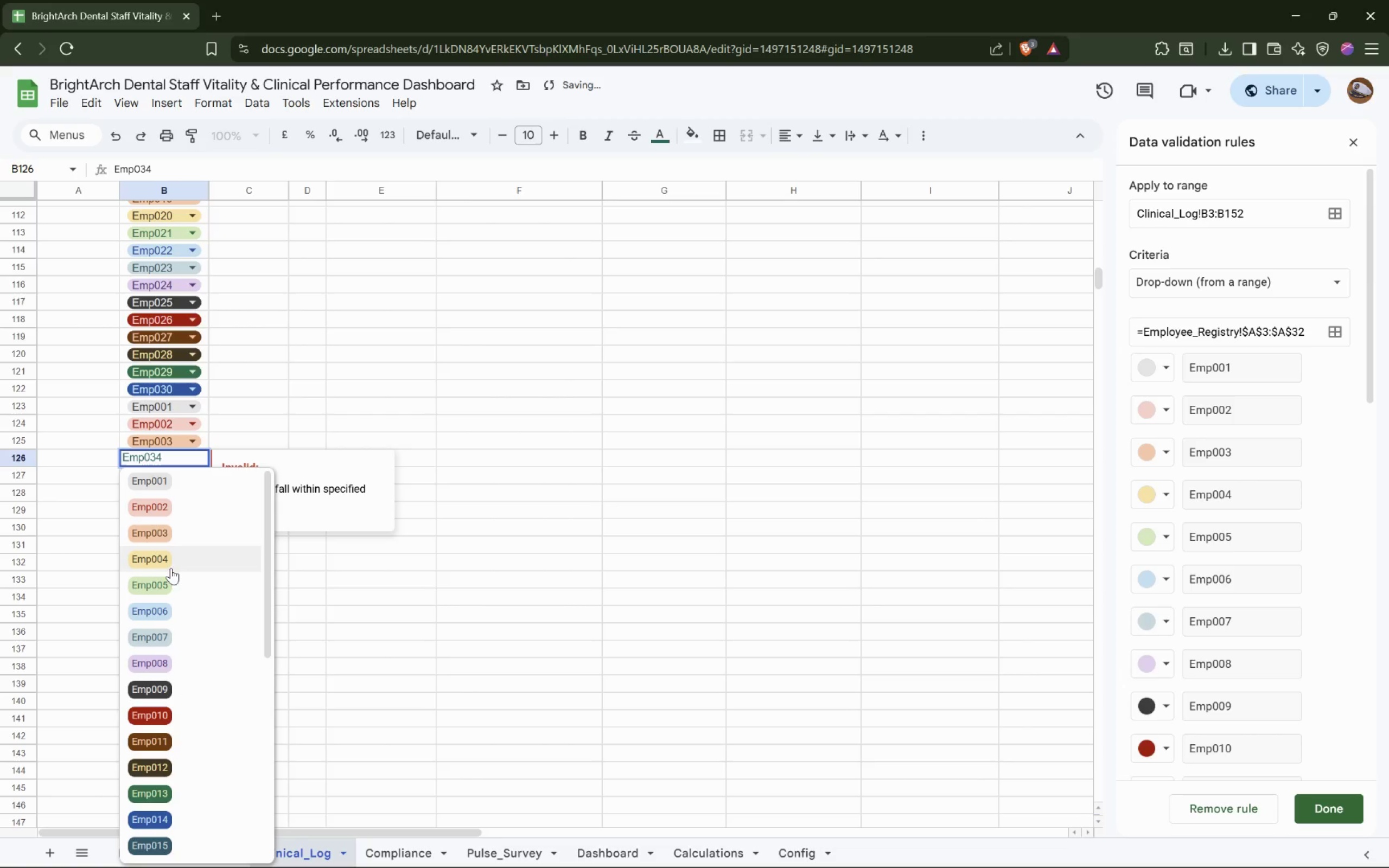 
left_click([175, 560])
 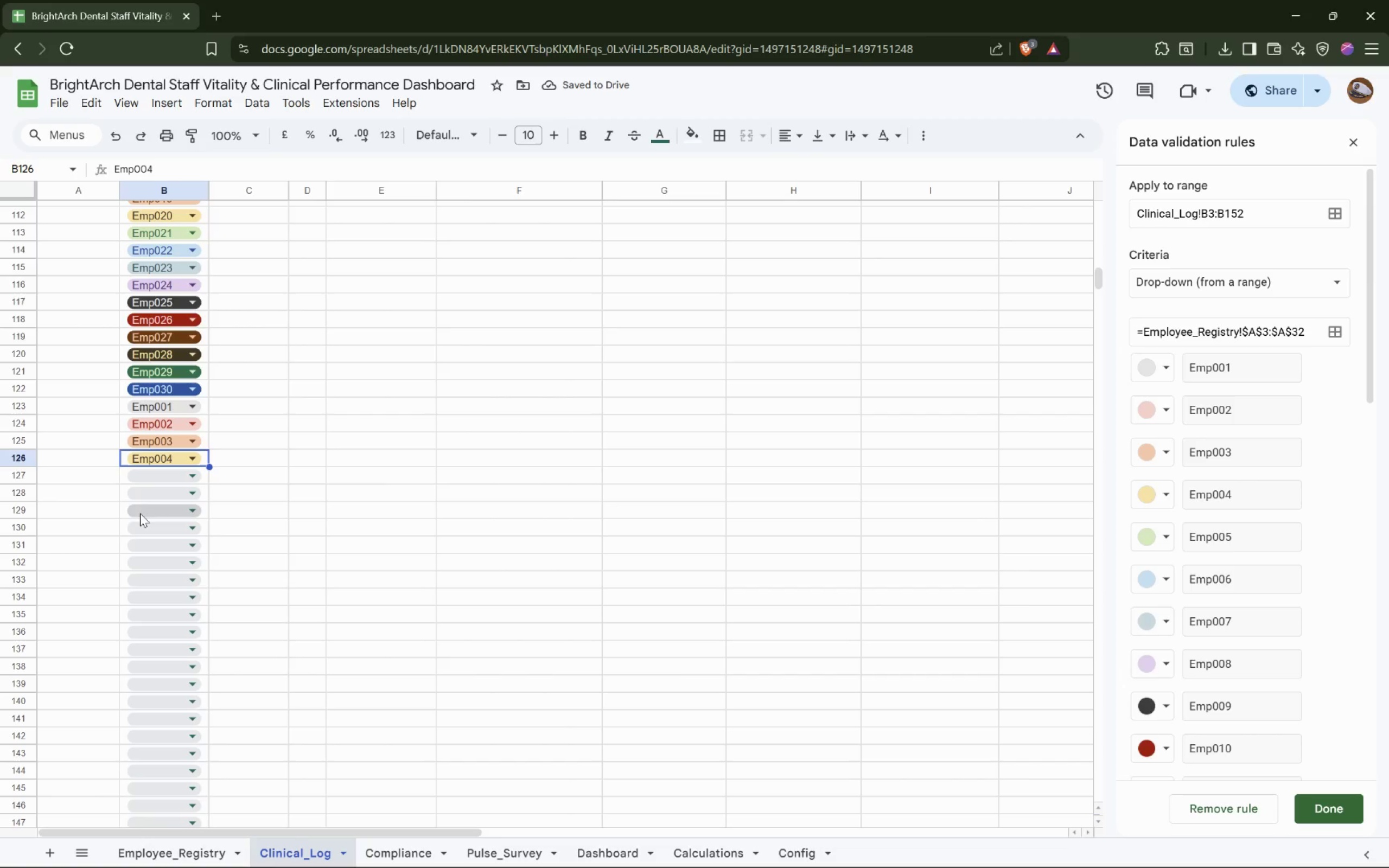 
wait(6.75)
 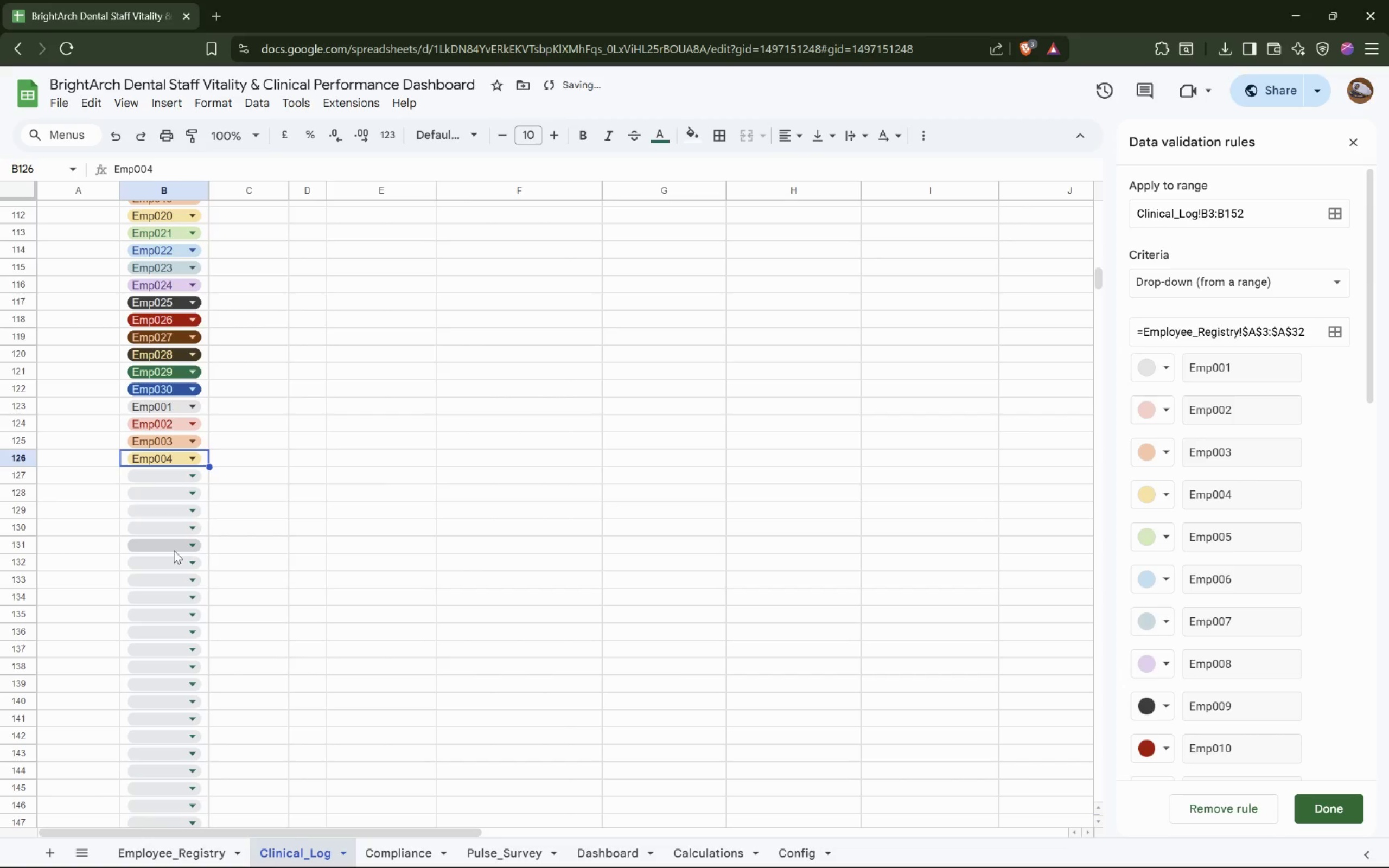 
left_click([207, 405])
 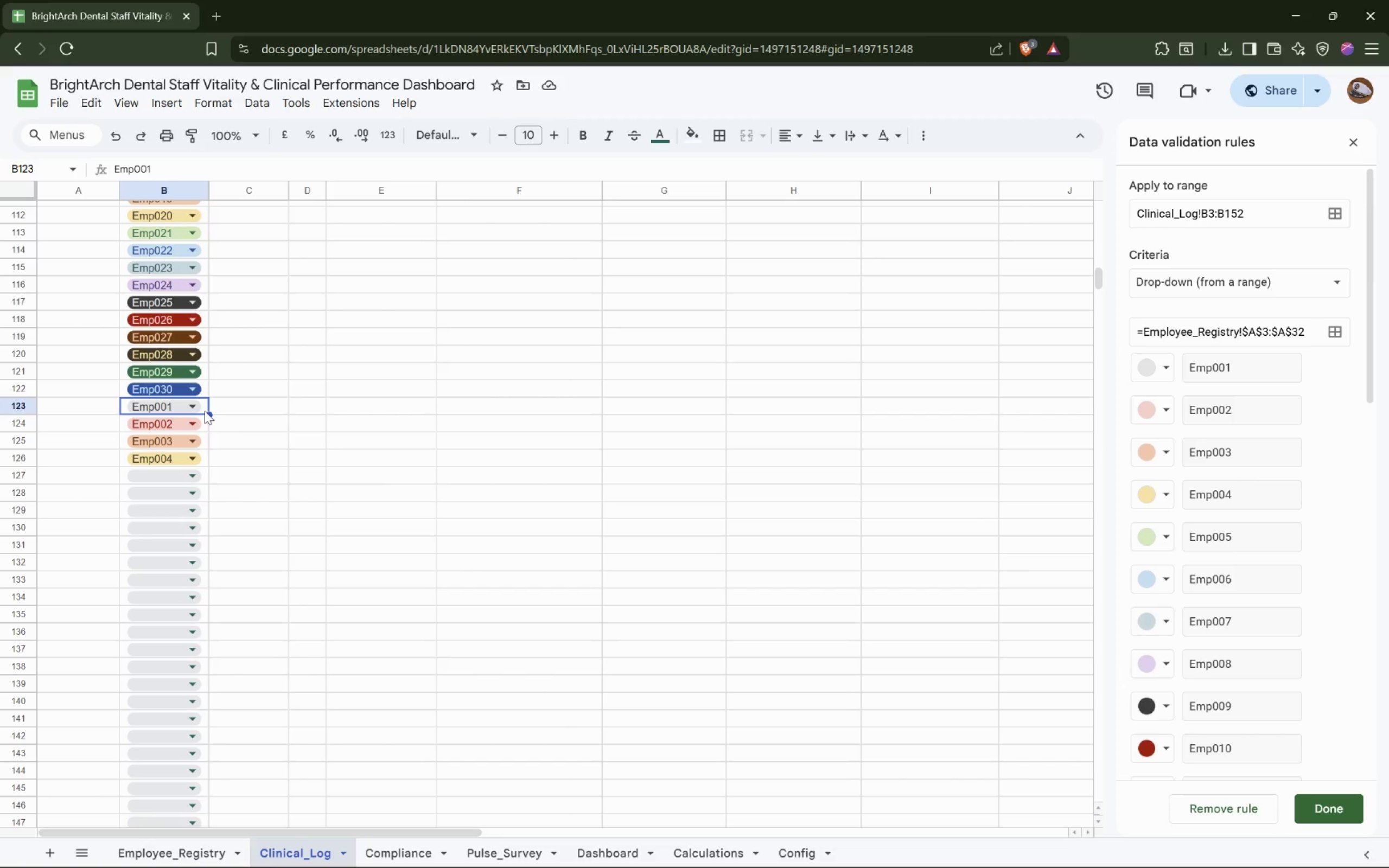 
hold_key(key=ShiftLeft, duration=1.12)
 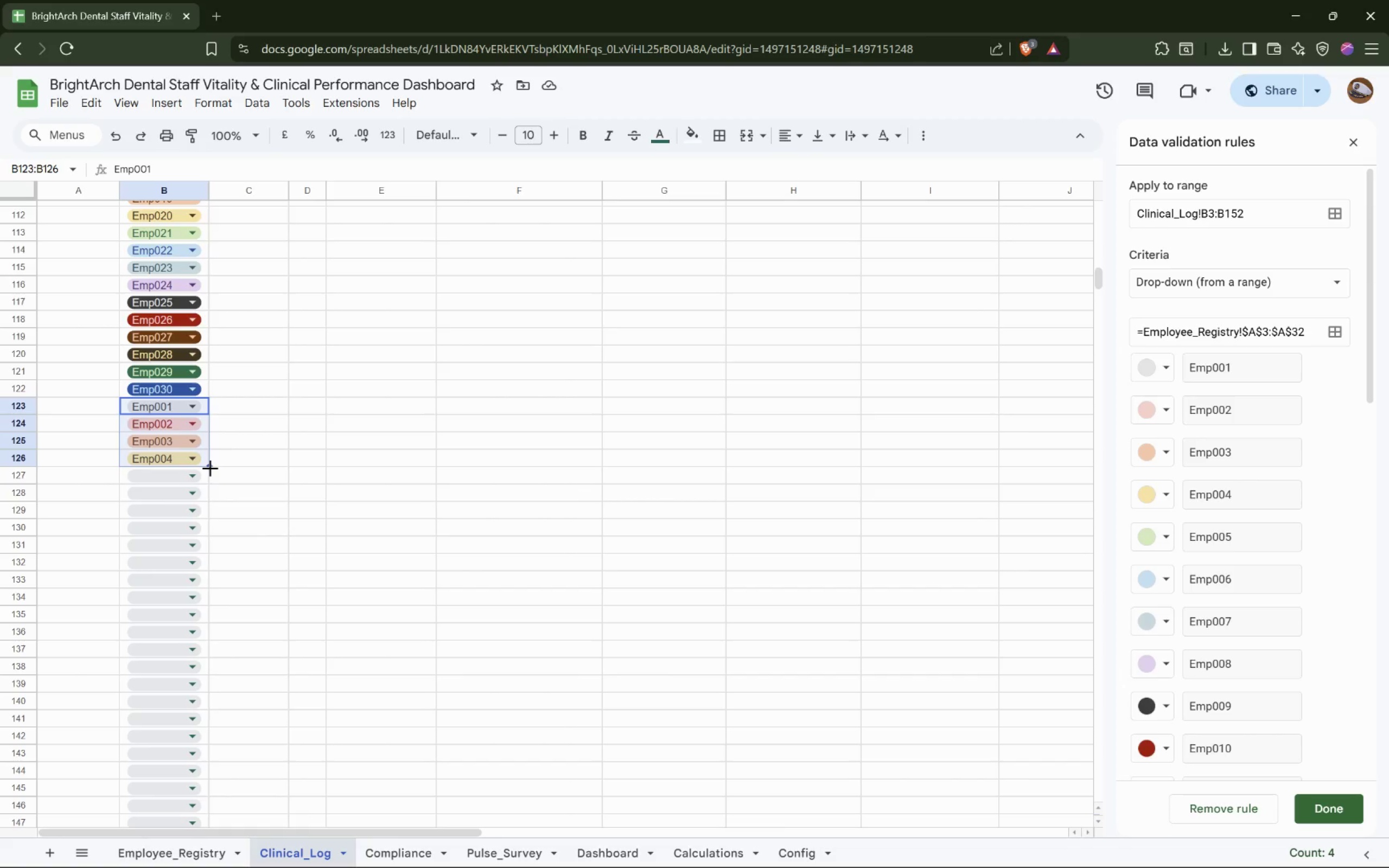 
left_click_drag(start_coordinate=[210, 468], to_coordinate=[224, 681])
 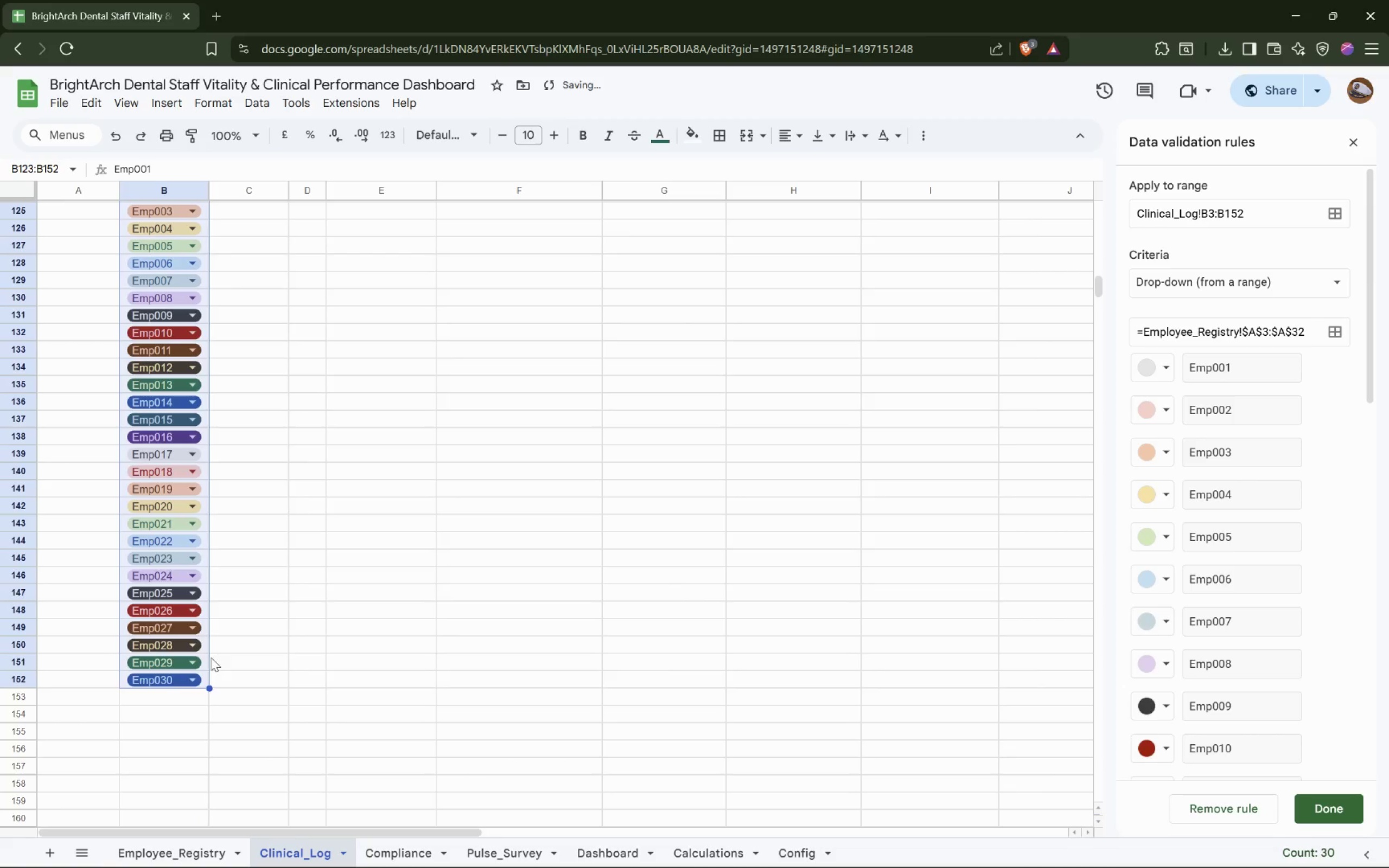 
scroll: coordinate [170, 544], scroll_direction: up, amount: 37.0
 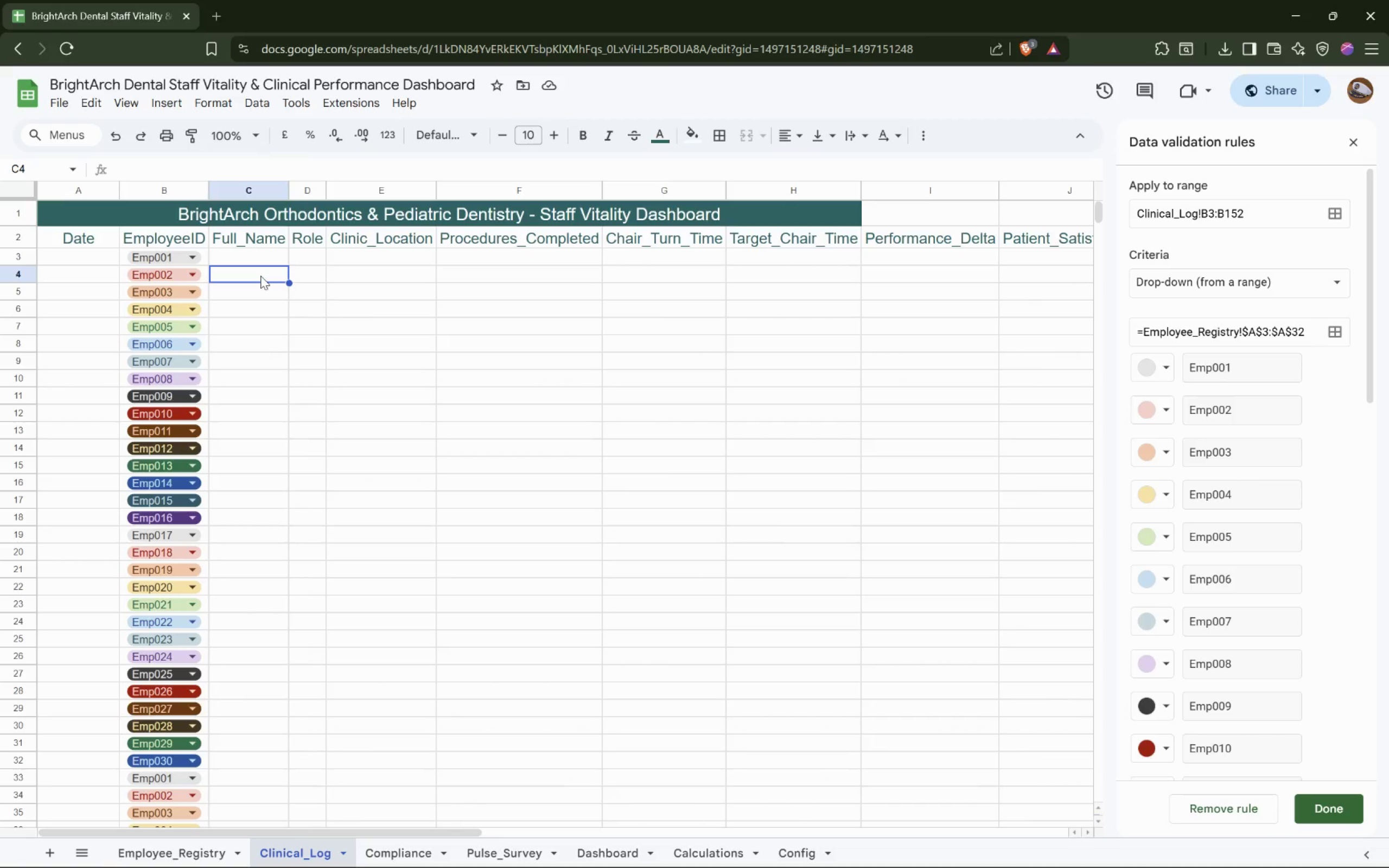 
wait(12.06)
 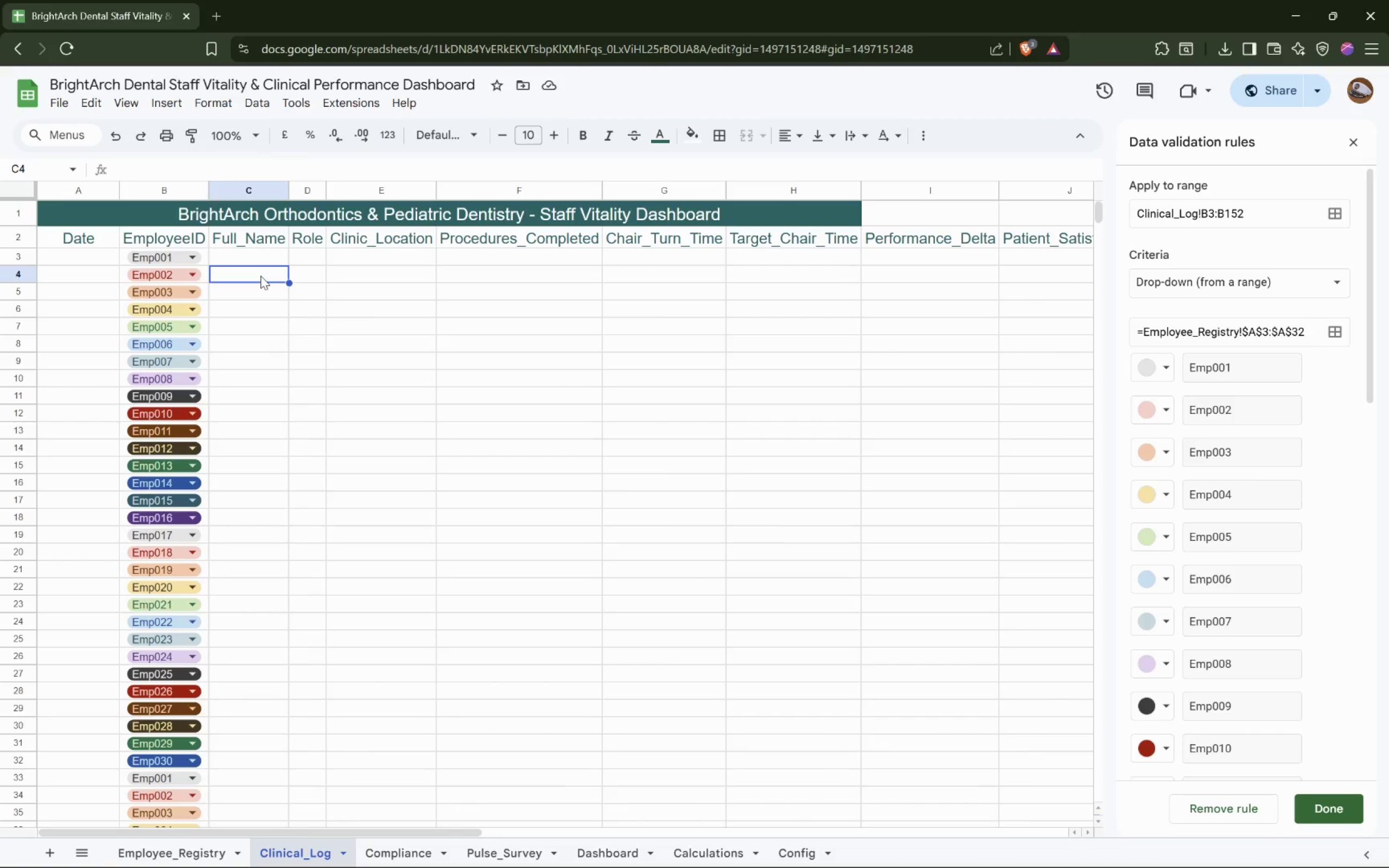 
left_click([938, 854])